 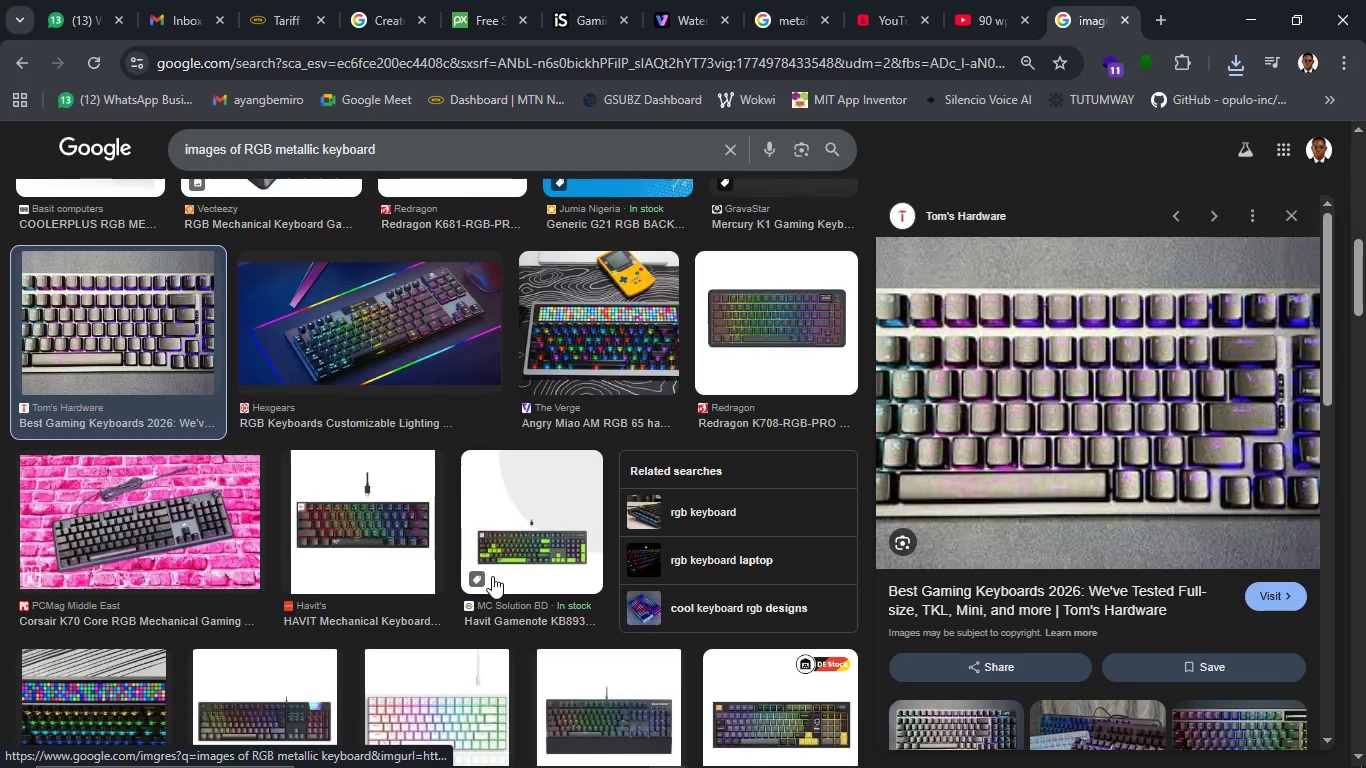 
scroll: coordinate [1201, 626], scroll_direction: down, amount: 11.0
 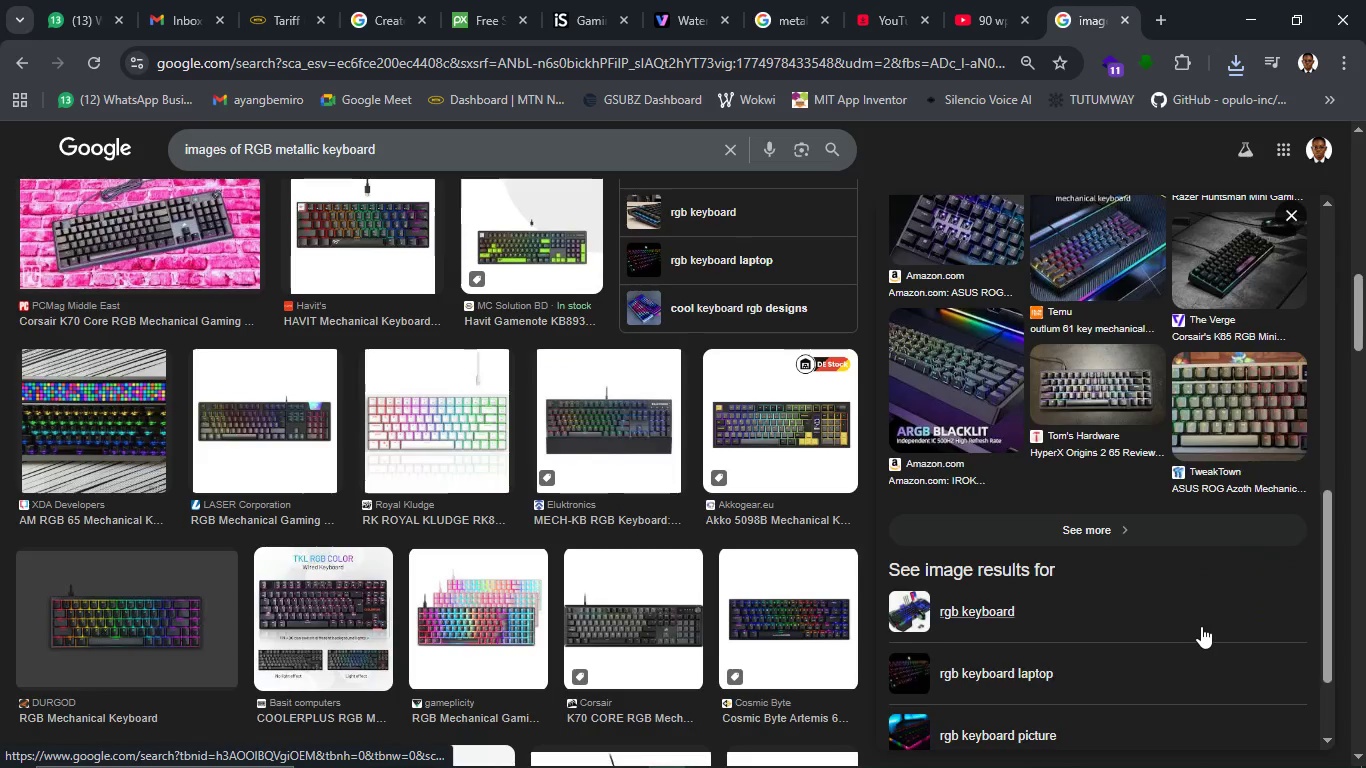 
scroll: coordinate [372, 500], scroll_direction: up, amount: 28.0
 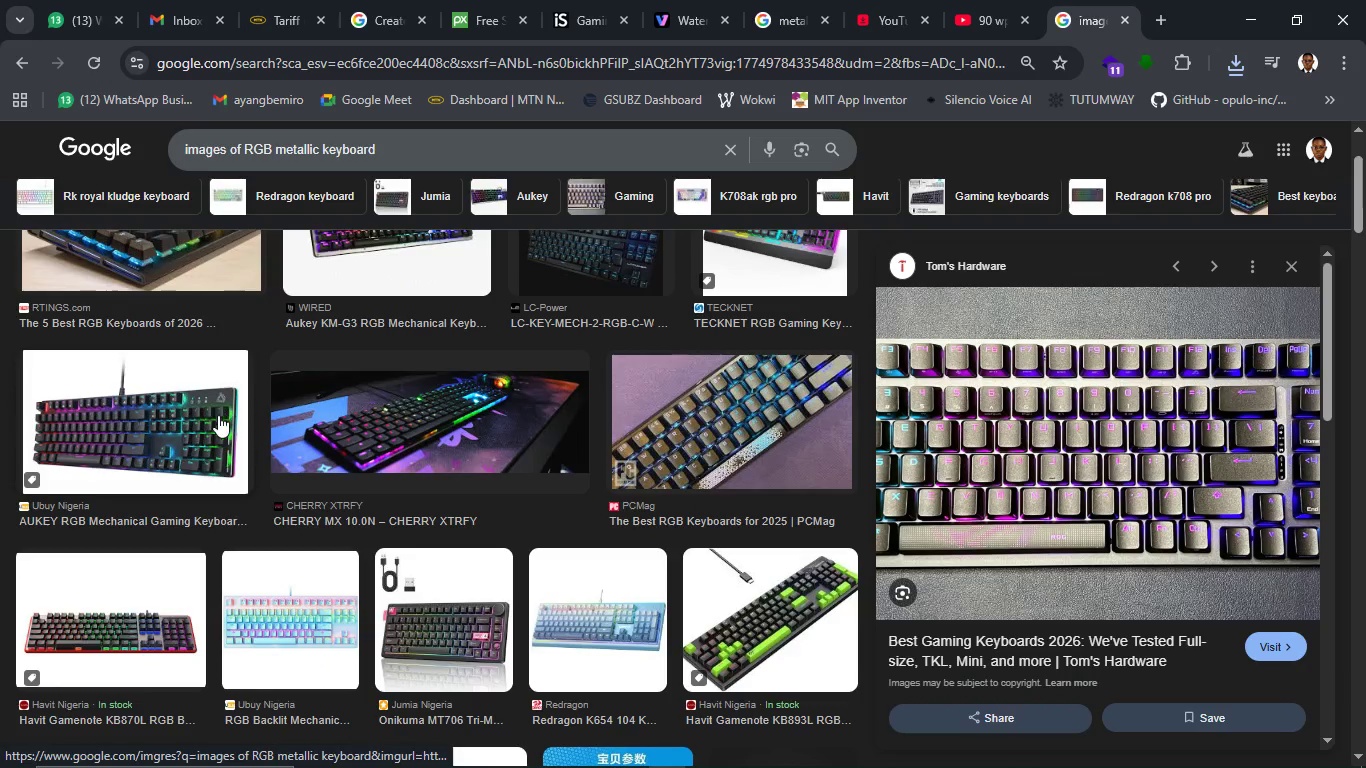 
left_click([215, 416])
 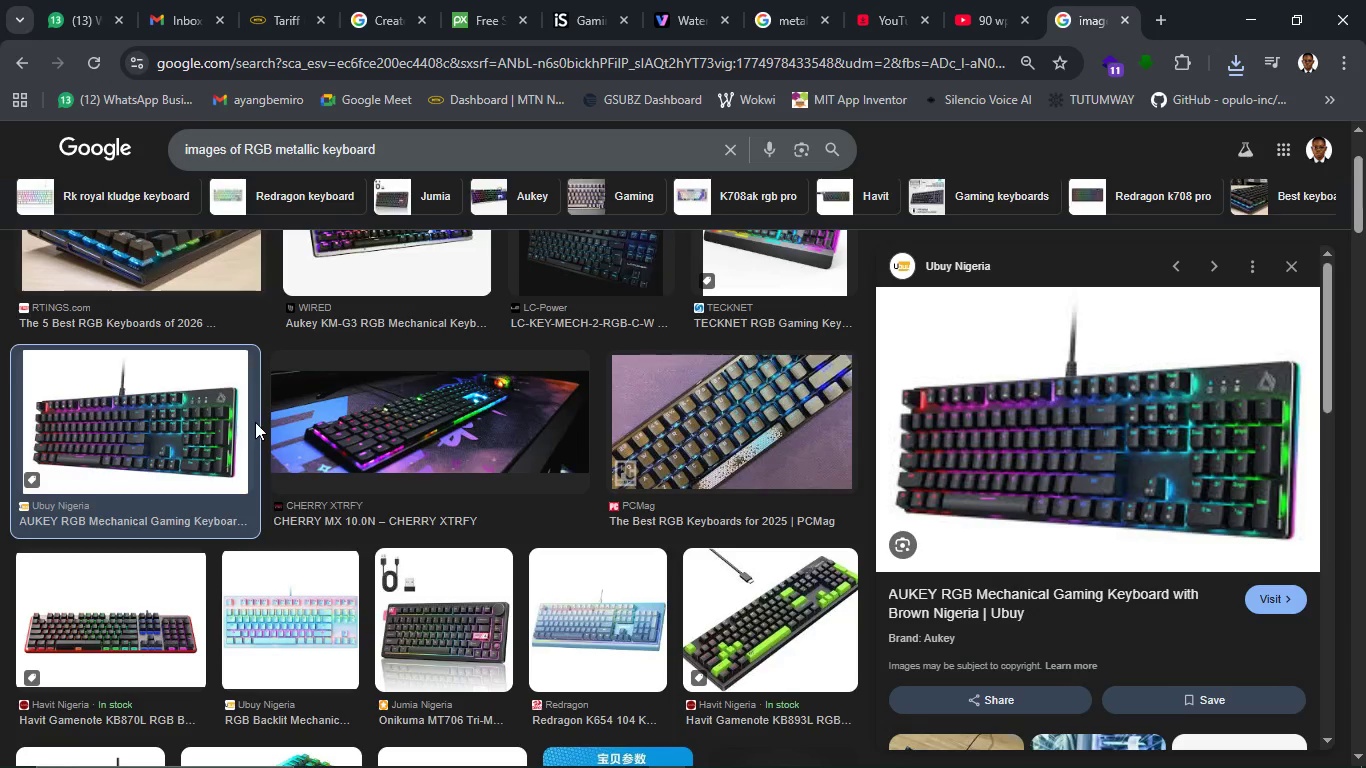 
wait(11.34)
 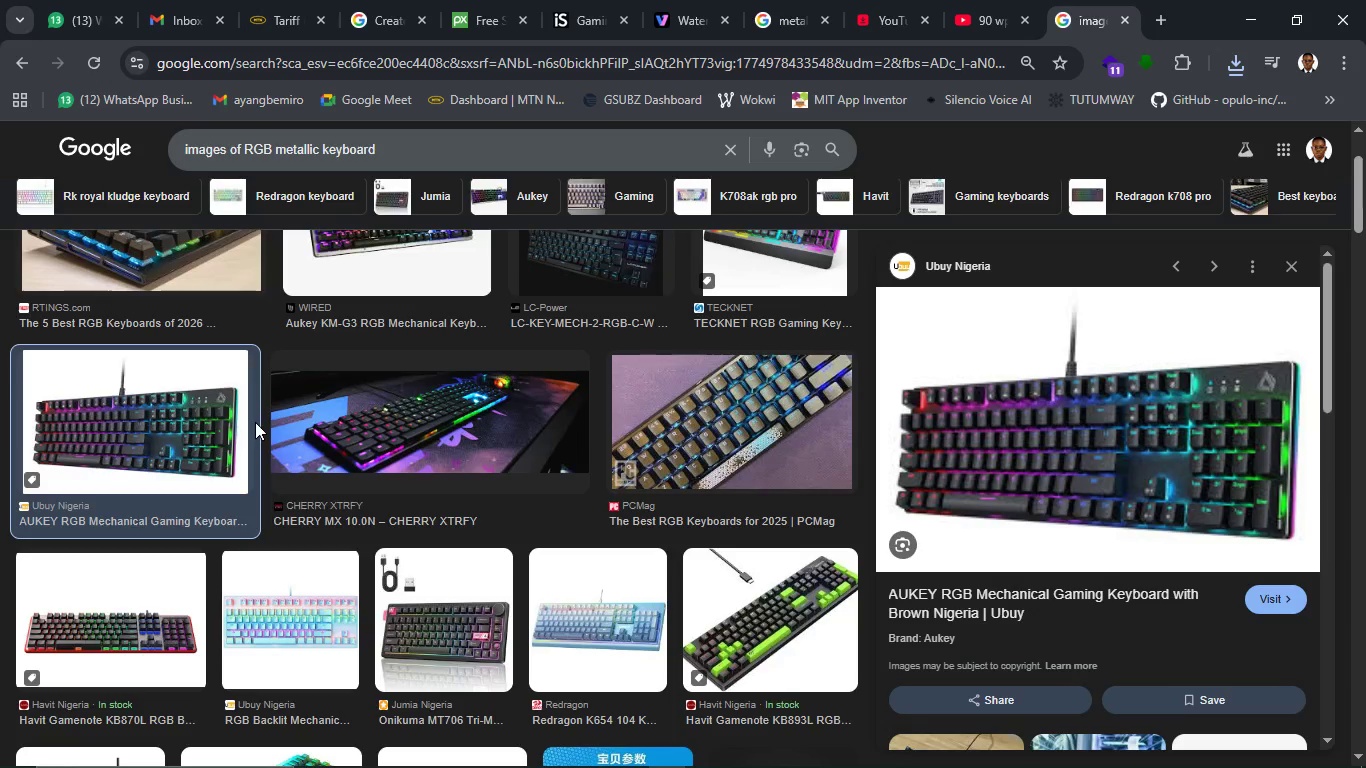 
scroll: coordinate [1033, 543], scroll_direction: down, amount: 2.0
 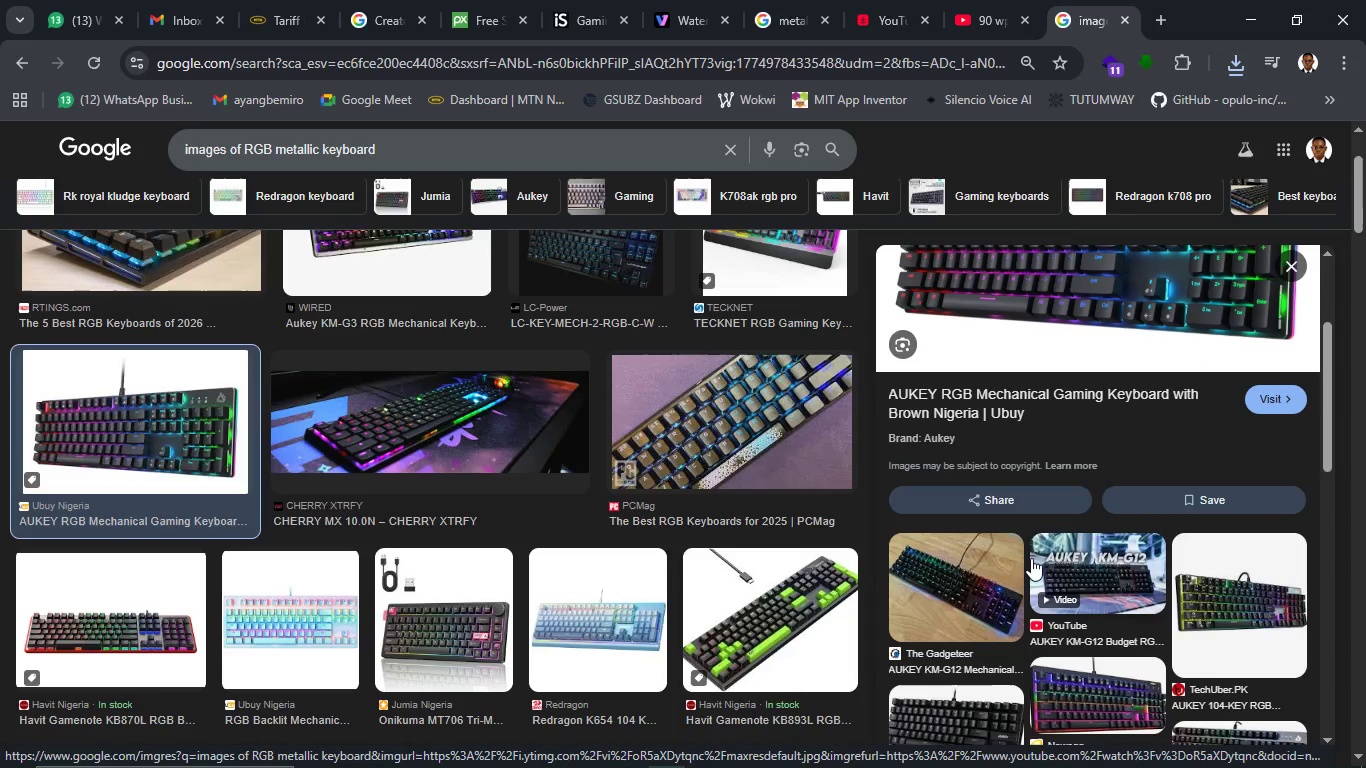 
scroll: coordinate [1079, 534], scroll_direction: up, amount: 3.0
 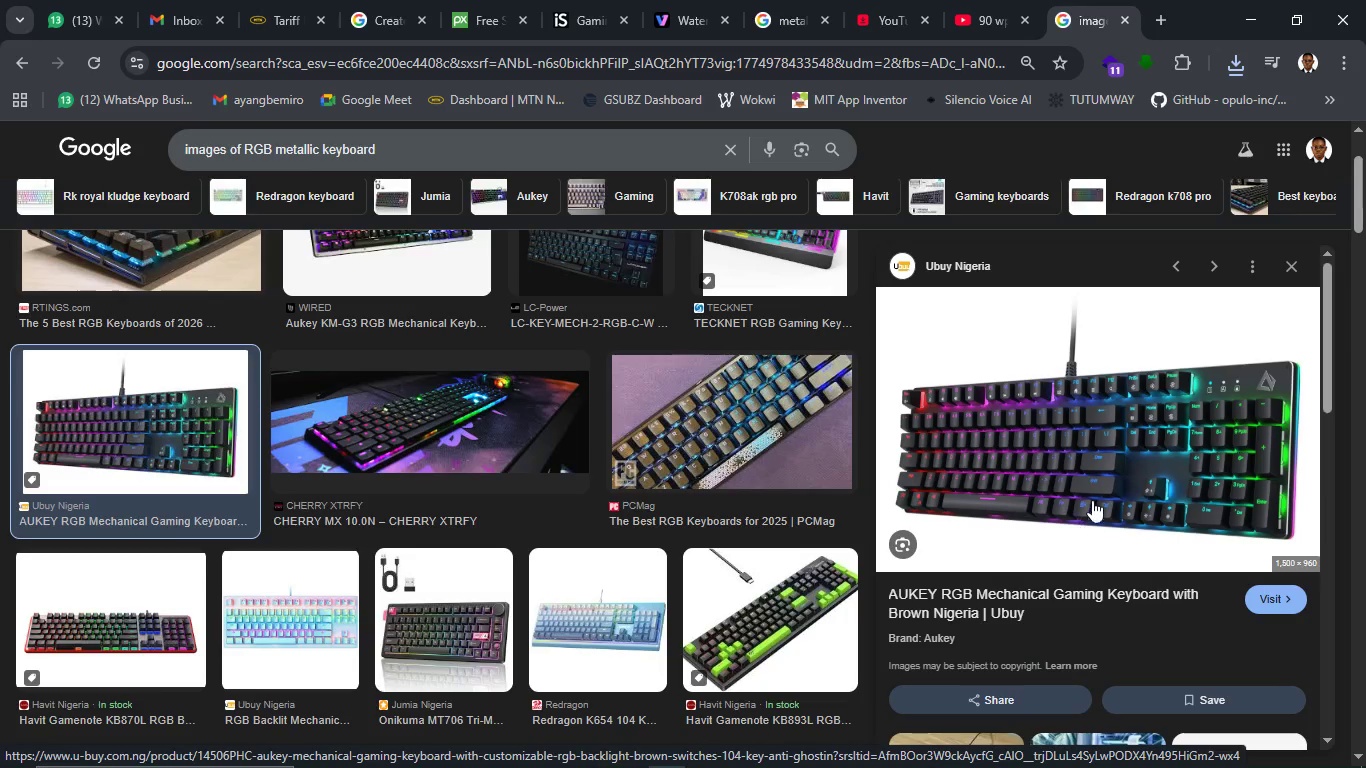 
right_click([1095, 464])
 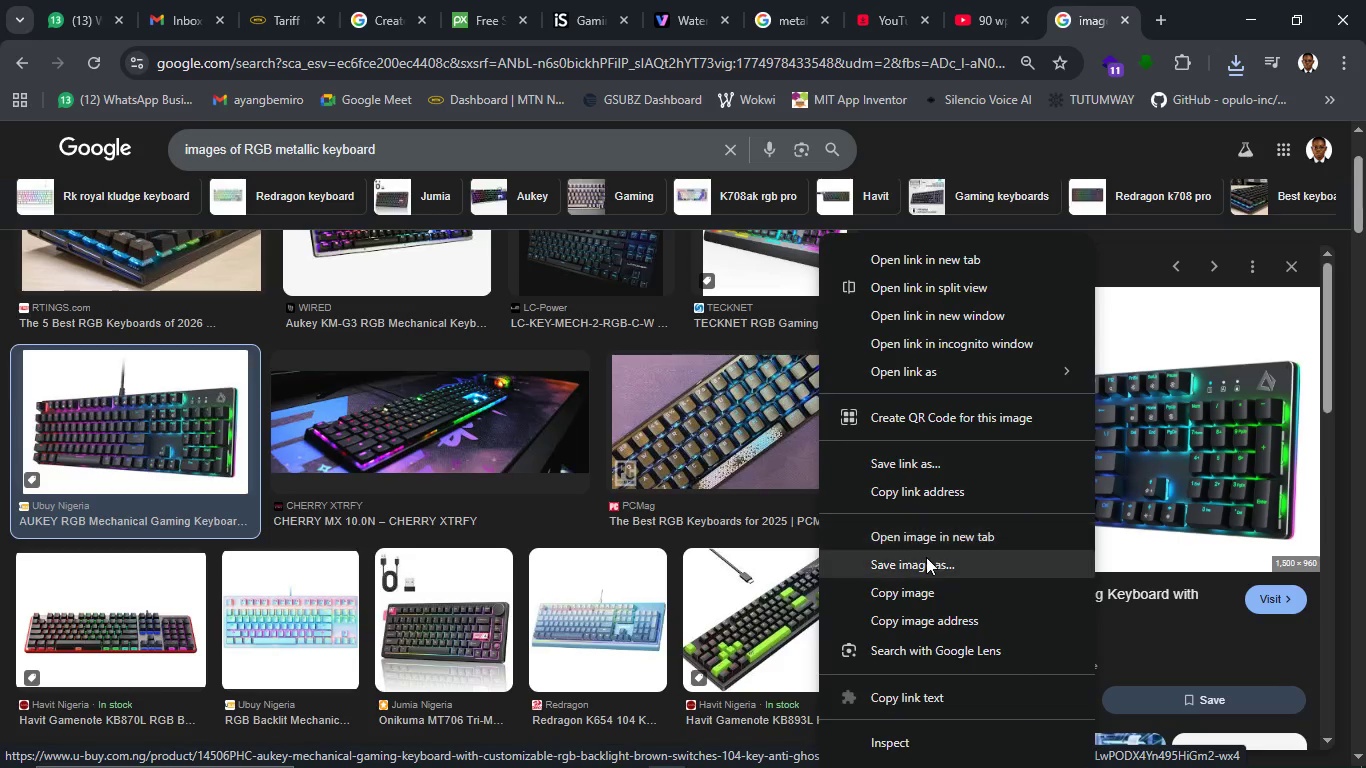 
left_click([926, 557])
 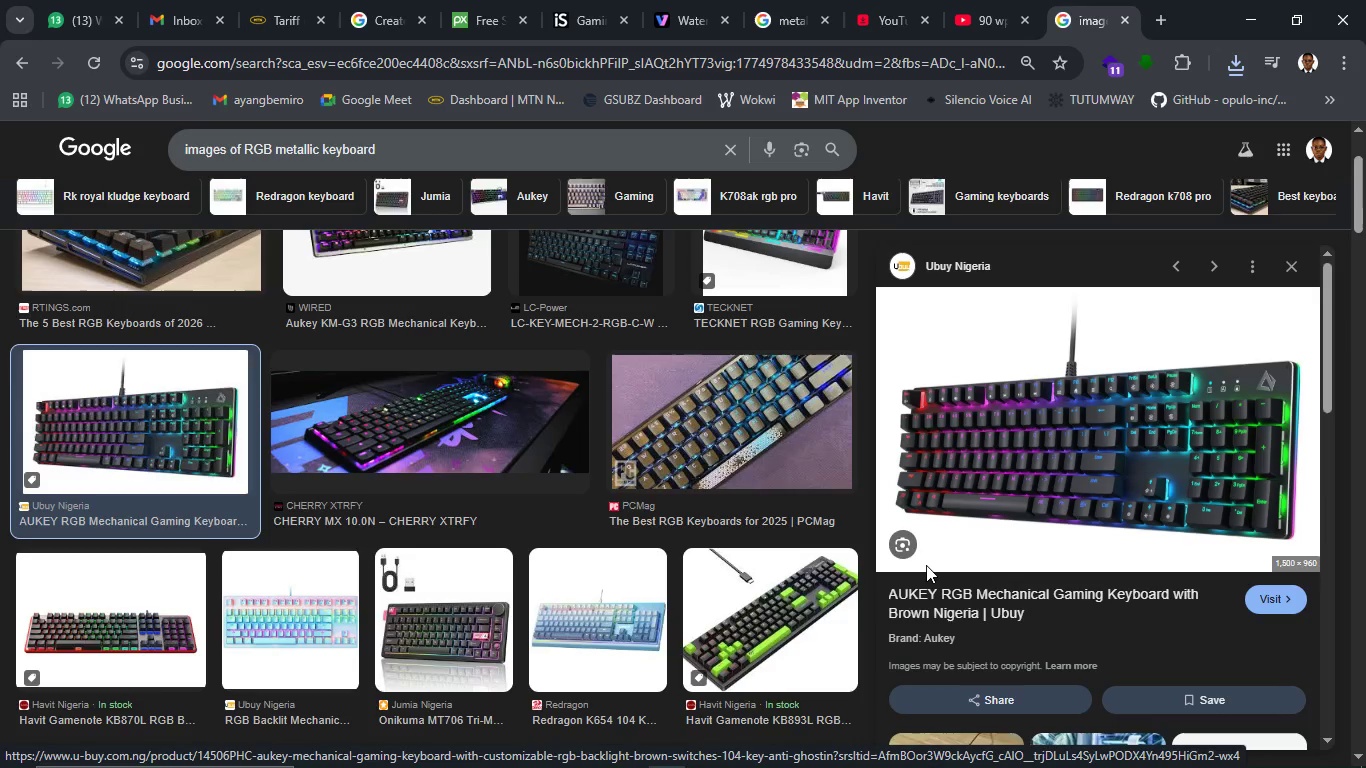 
wait(11.03)
 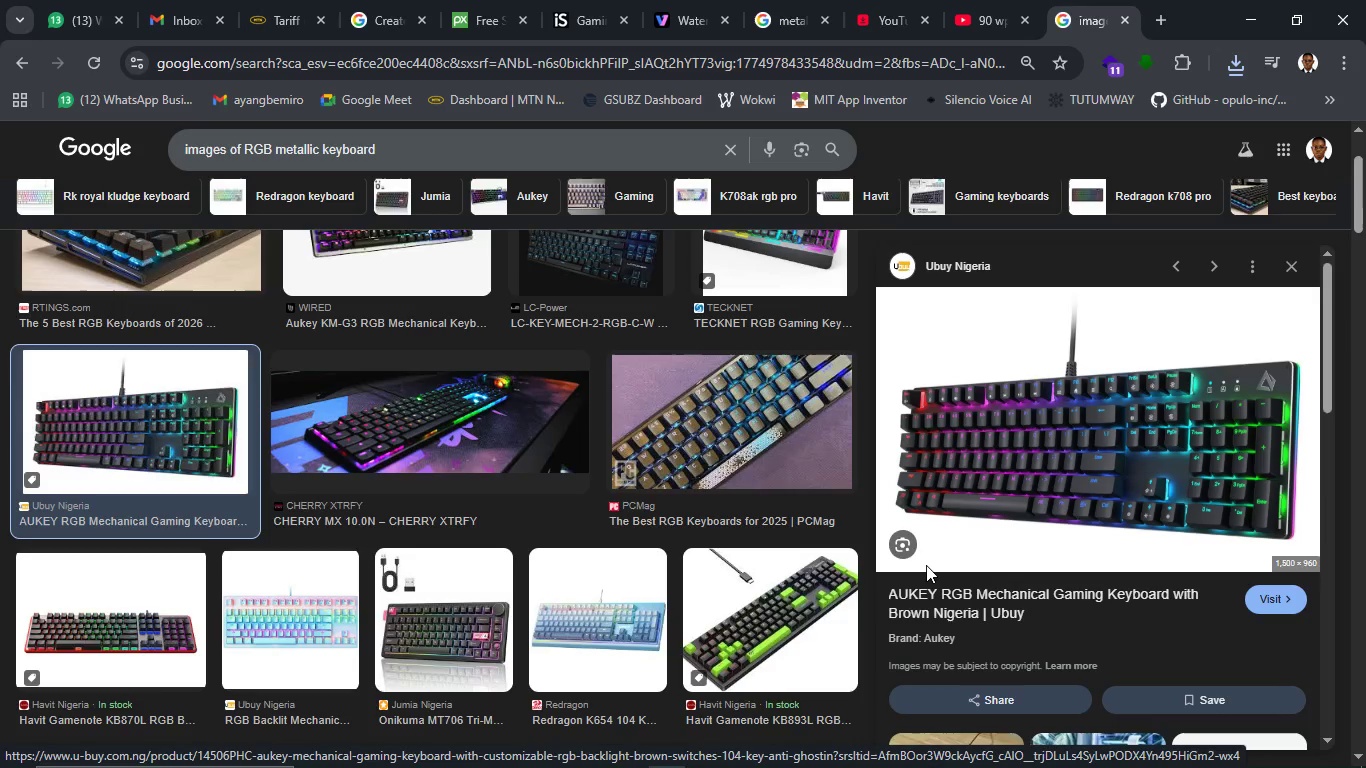 
left_click([596, 485])
 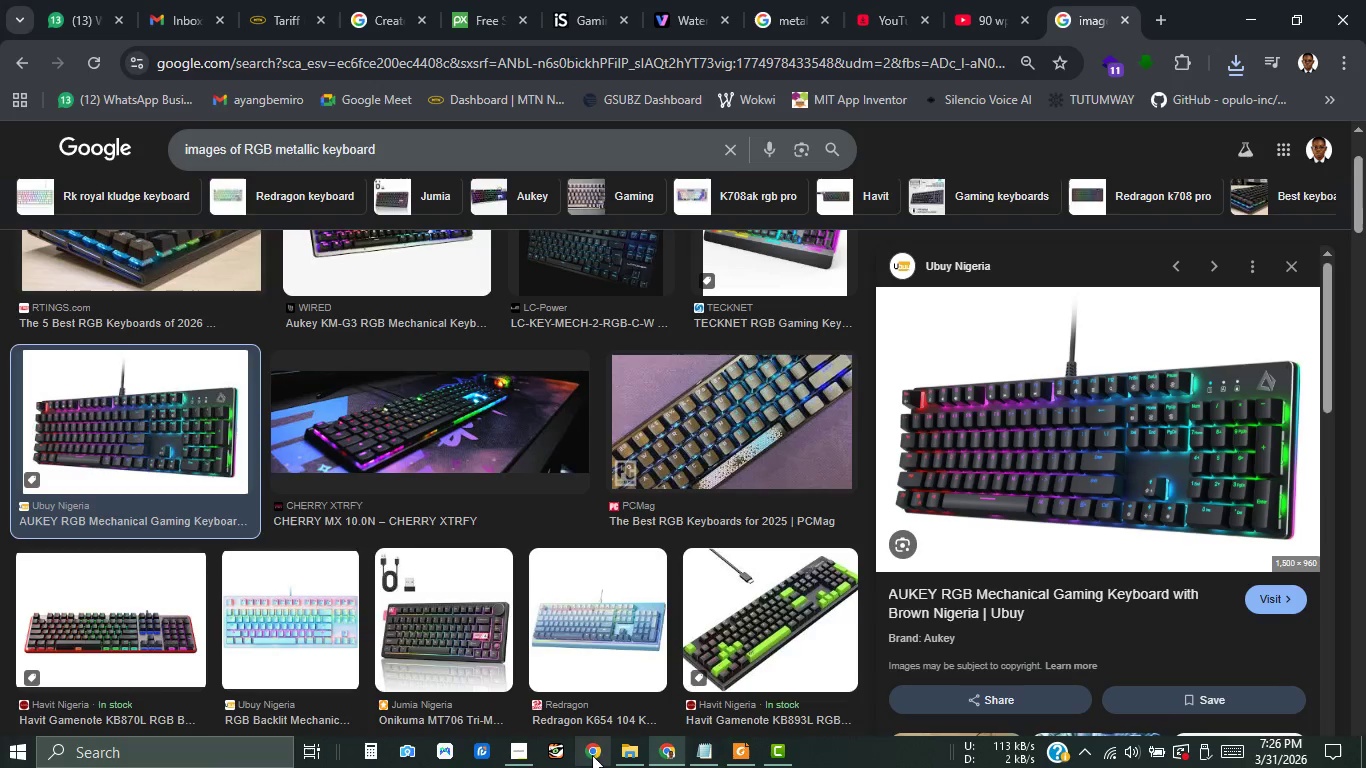 
left_click([502, 763])